 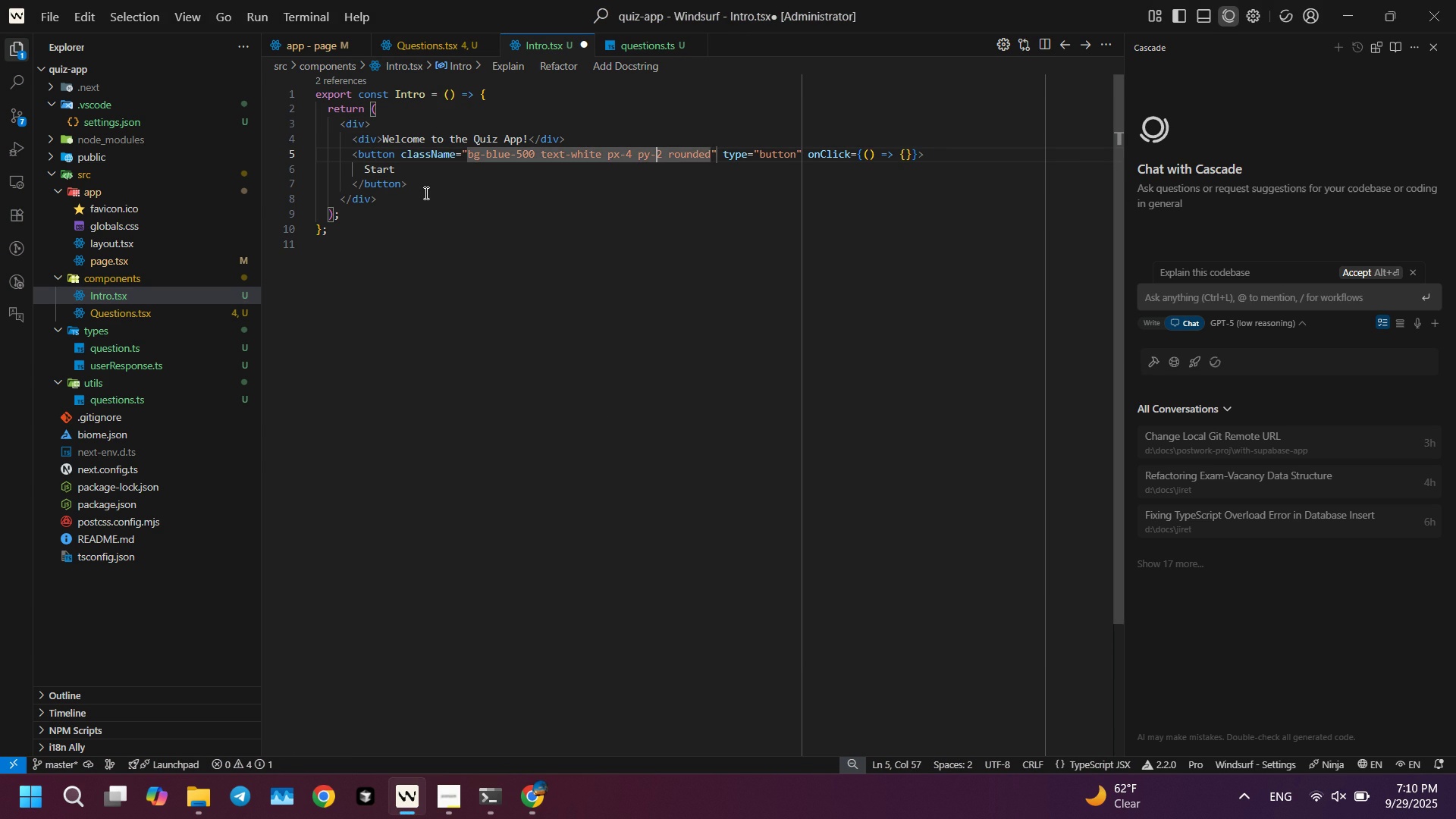 
key(Control+ArrowLeft)
 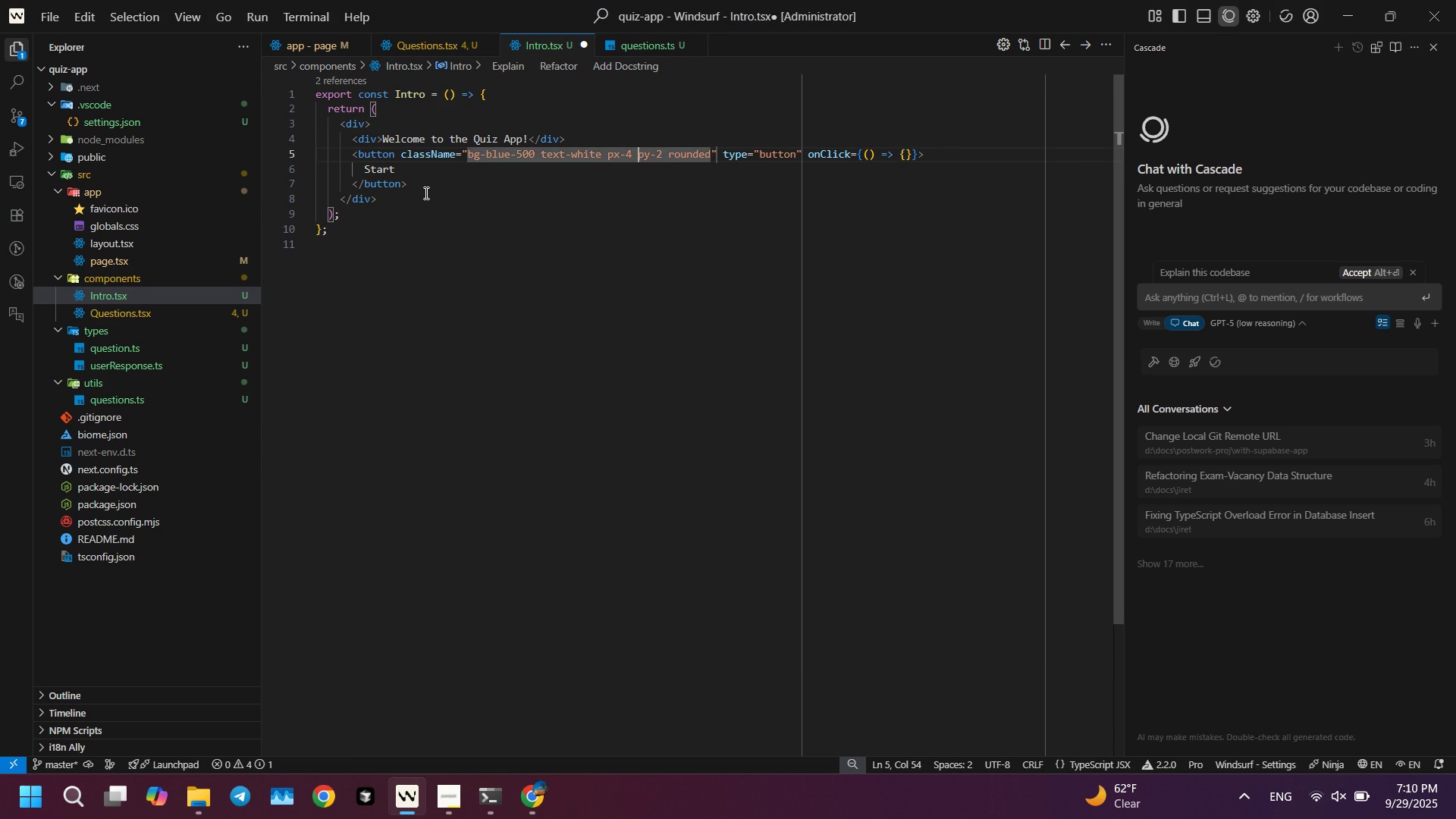 
key(Control+ArrowLeft)
 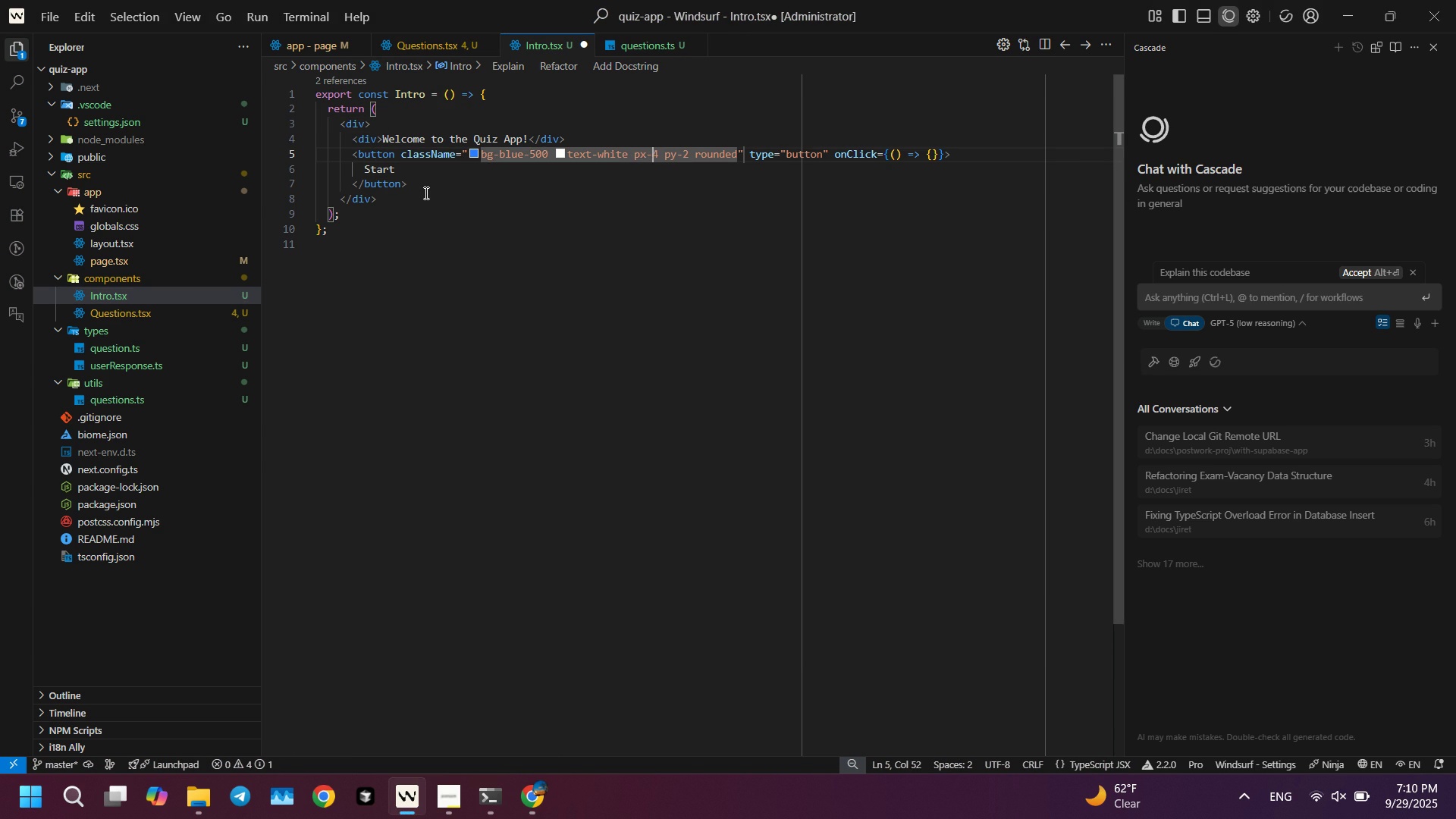 
key(Control+ArrowLeft)
 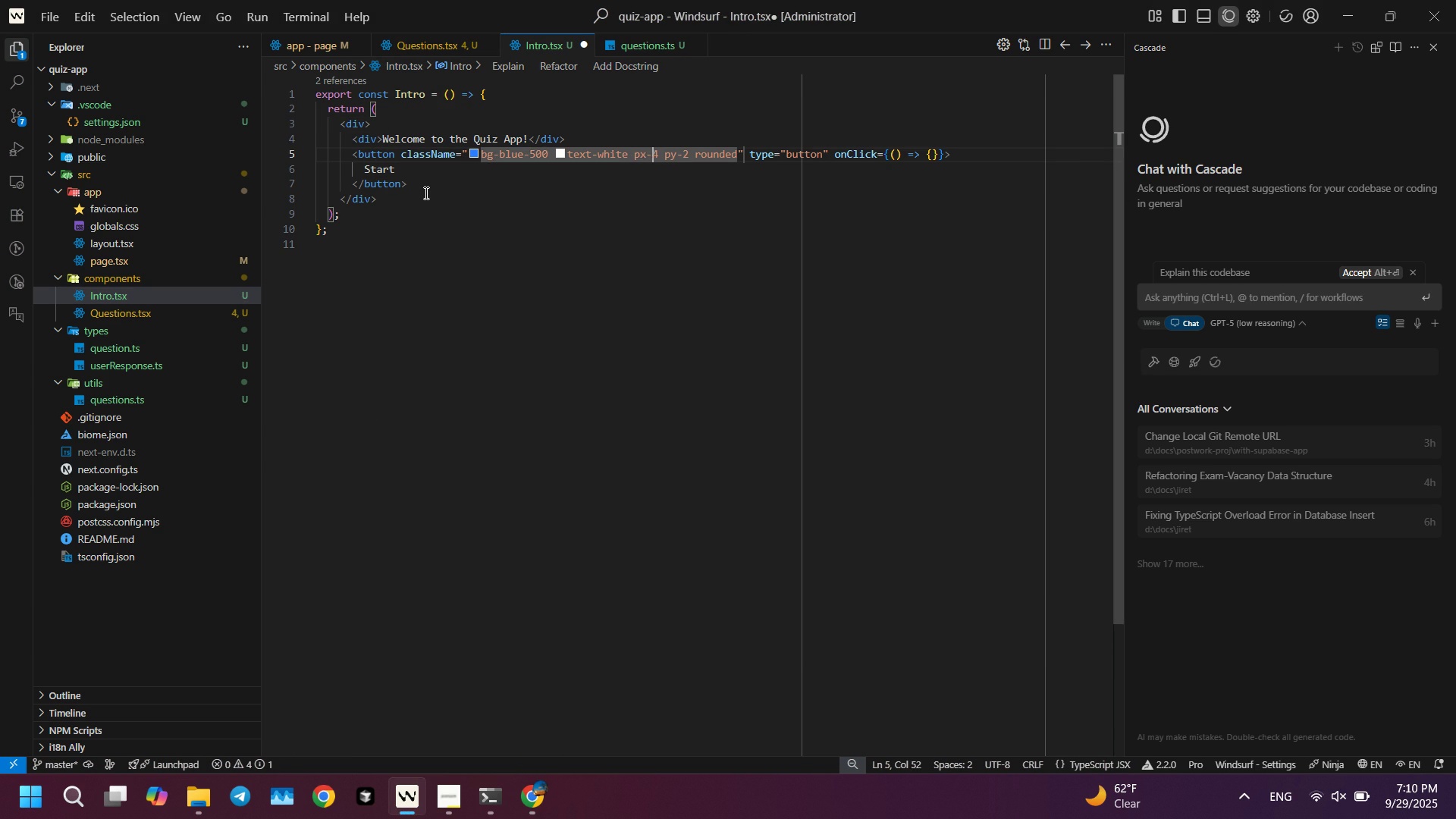 
key(Control+ArrowLeft)